 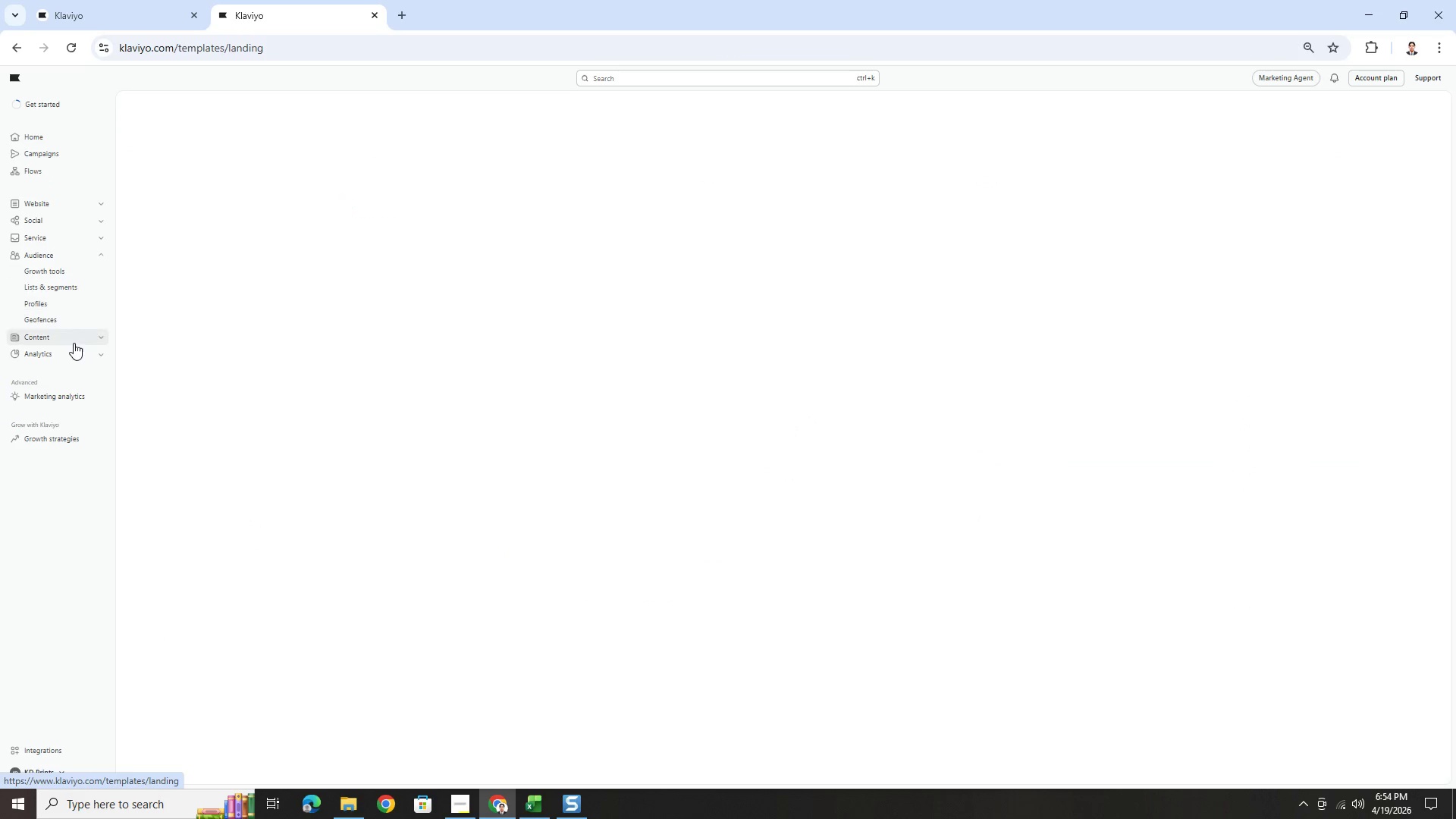 
left_click([71, 268])
 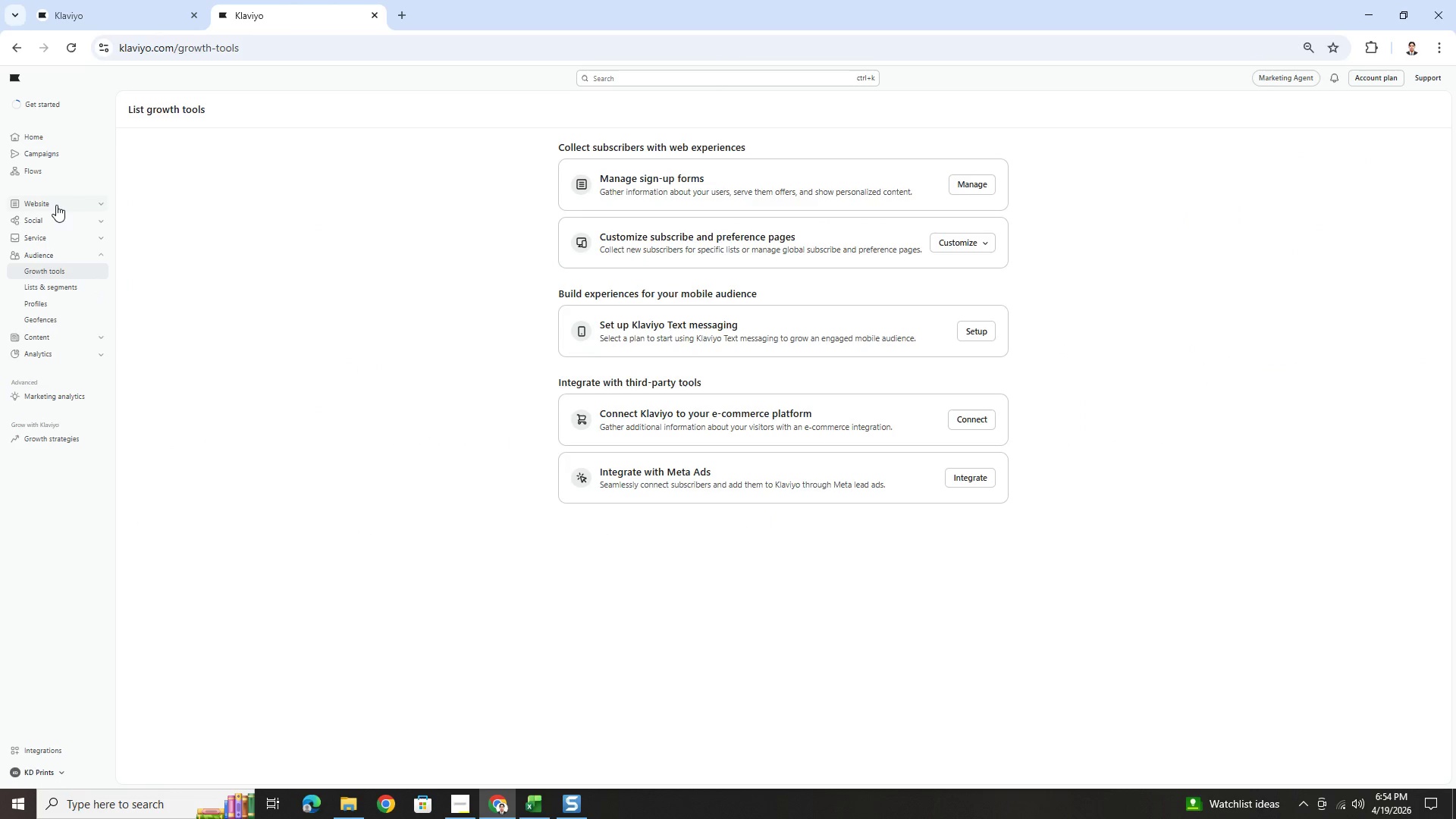 
wait(5.05)
 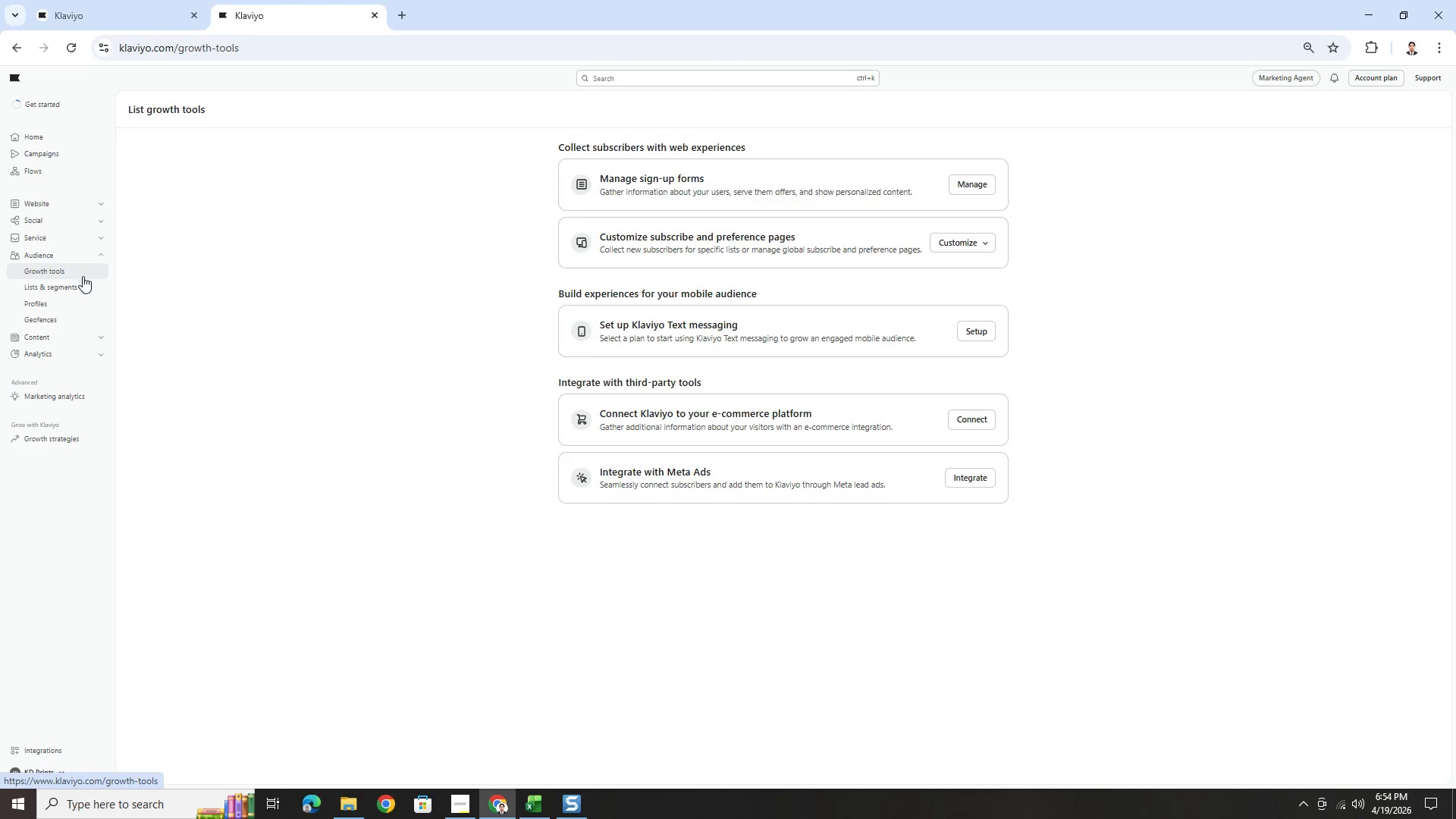 
left_click([59, 168])
 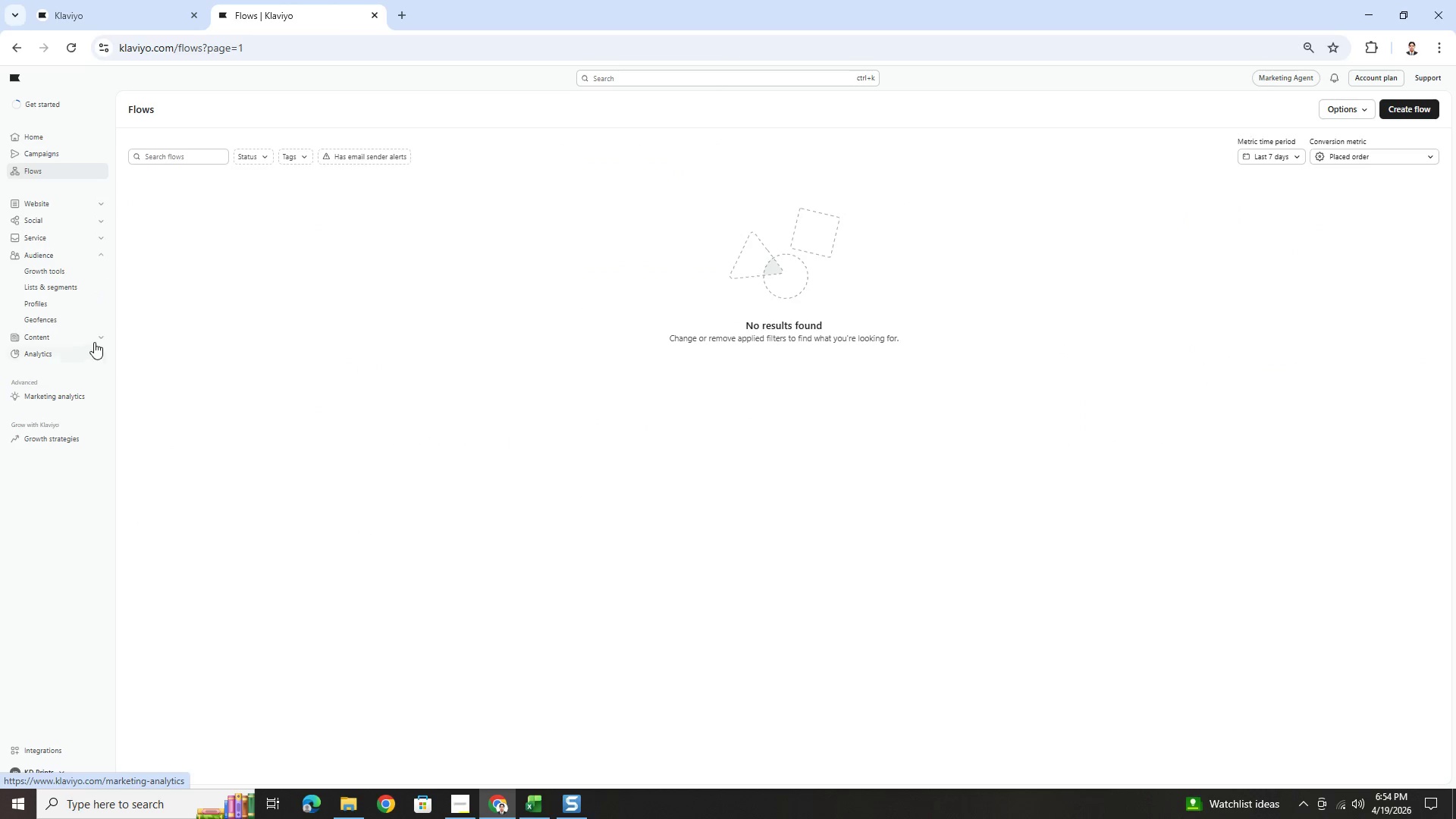 
left_click([102, 349])
 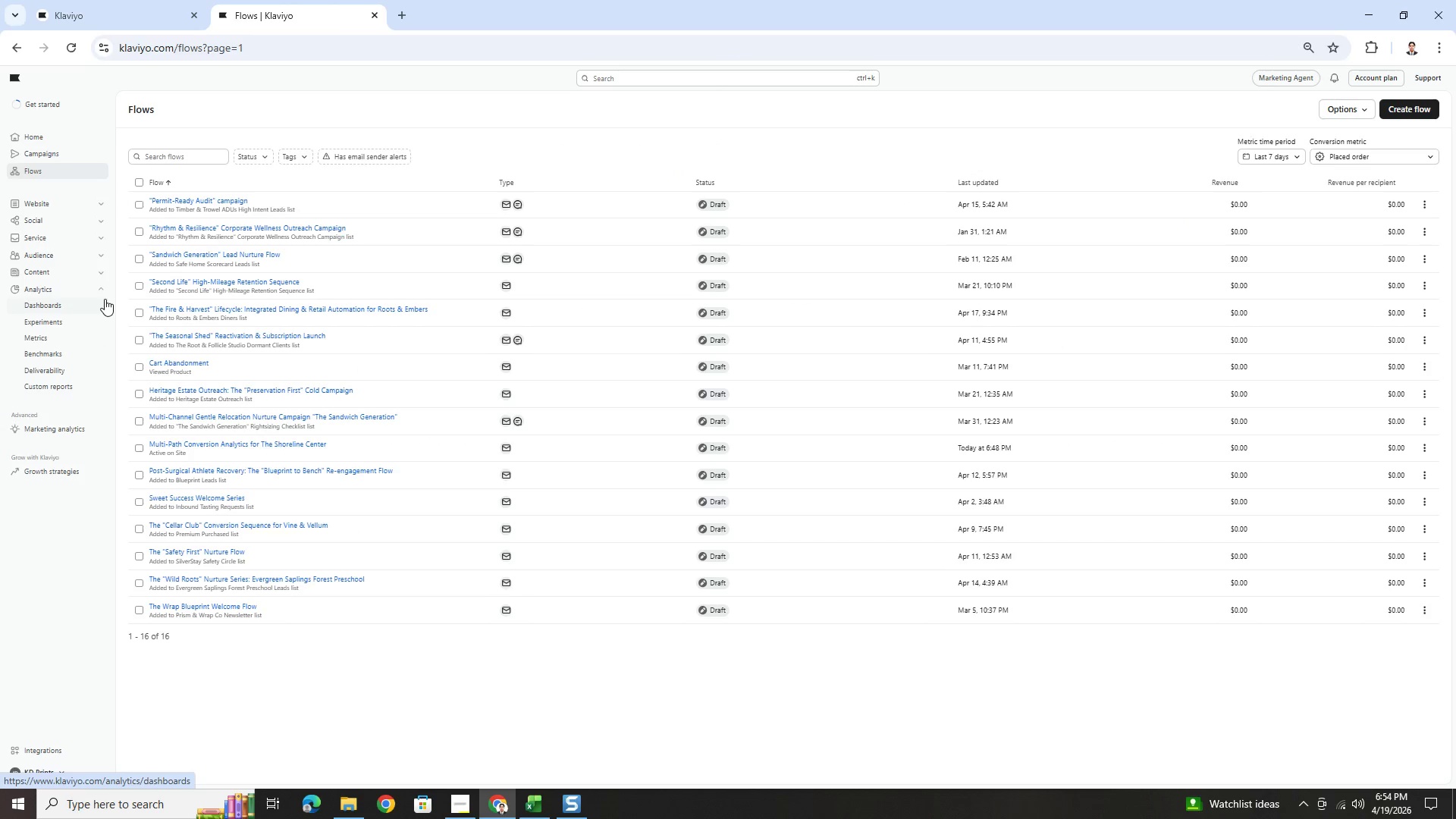 
left_click([100, 291])
 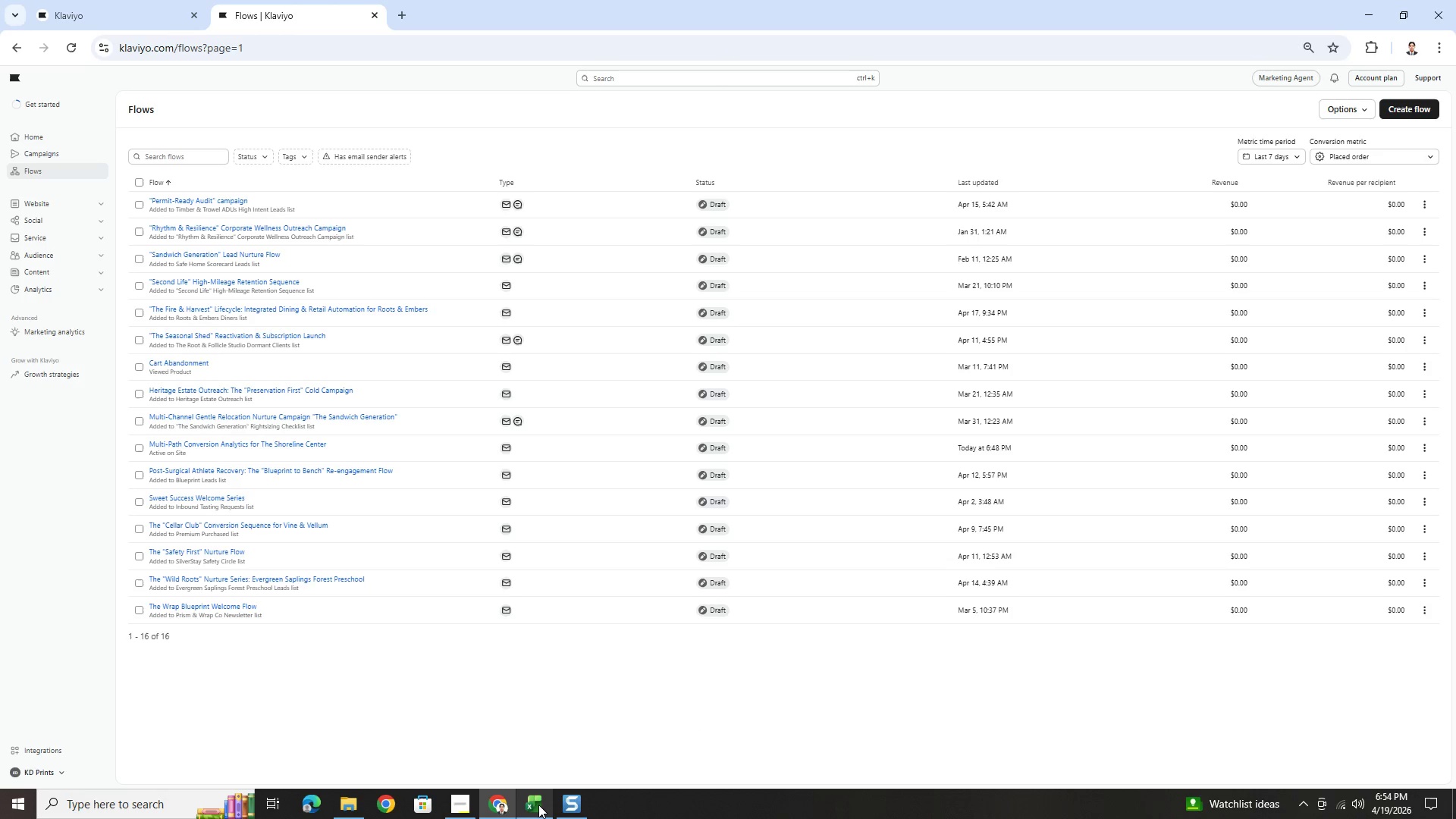 
key(Alt+AltLeft)
 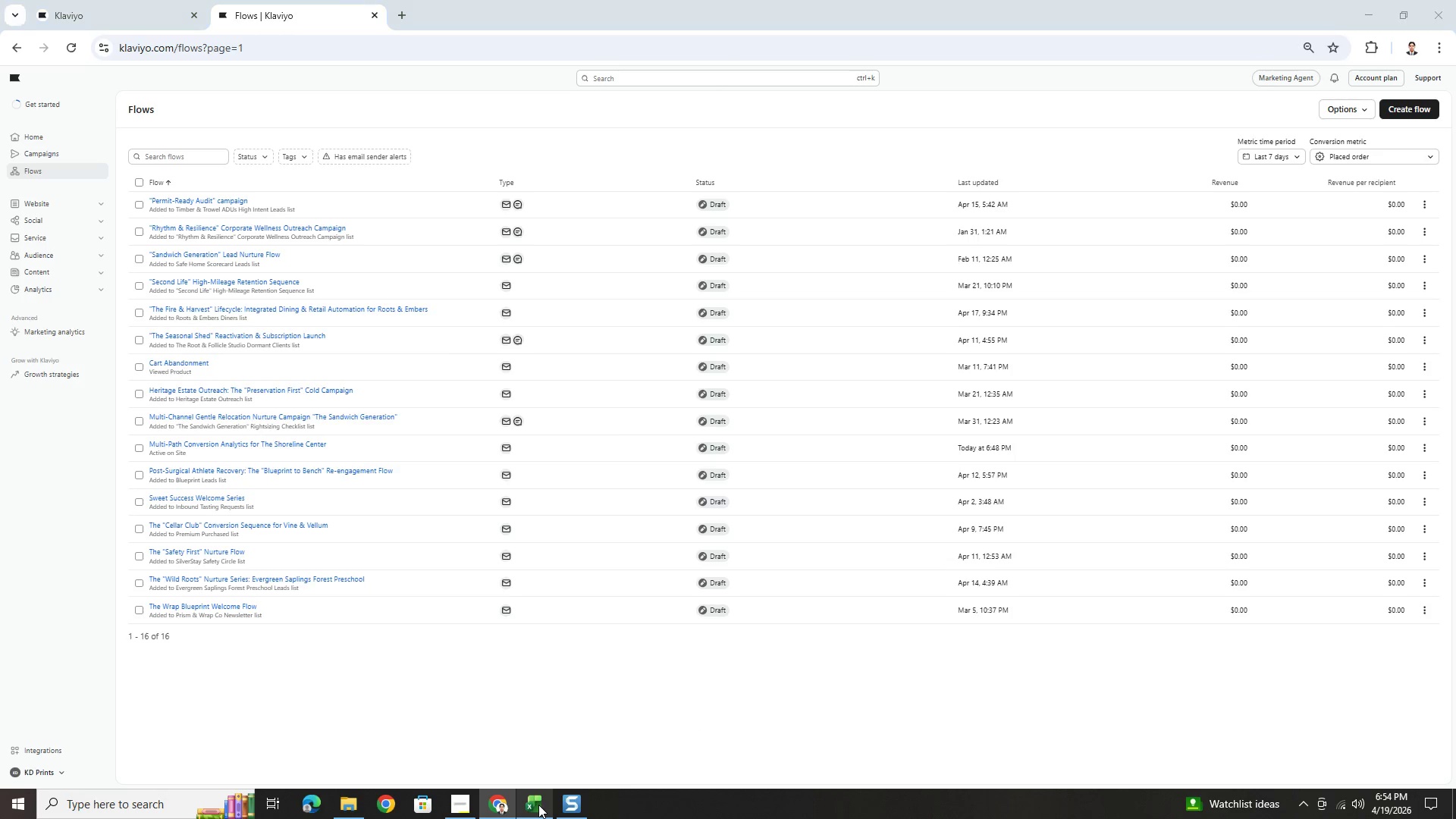 
key(Alt+Tab)